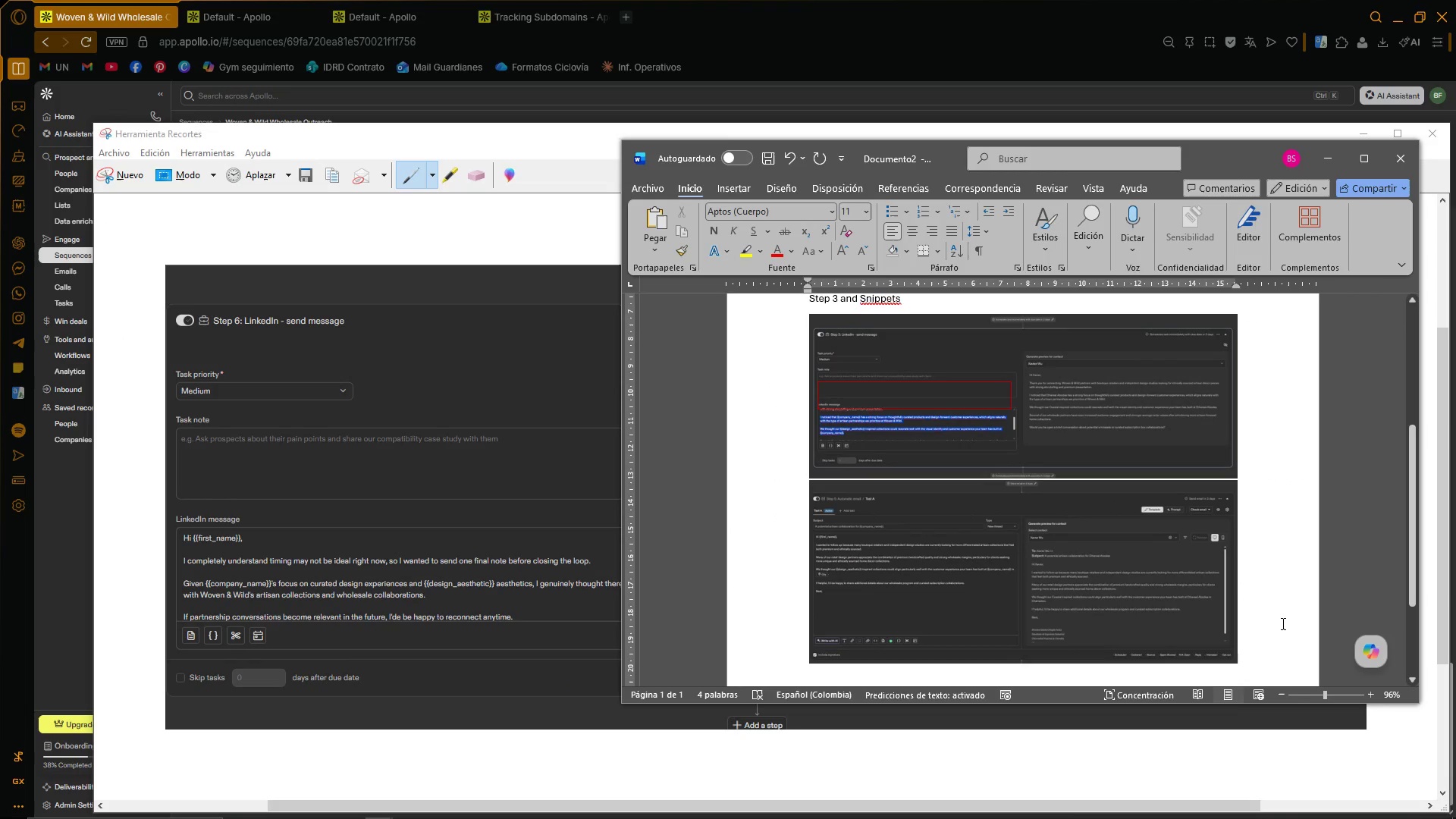 
left_click([1276, 635])
 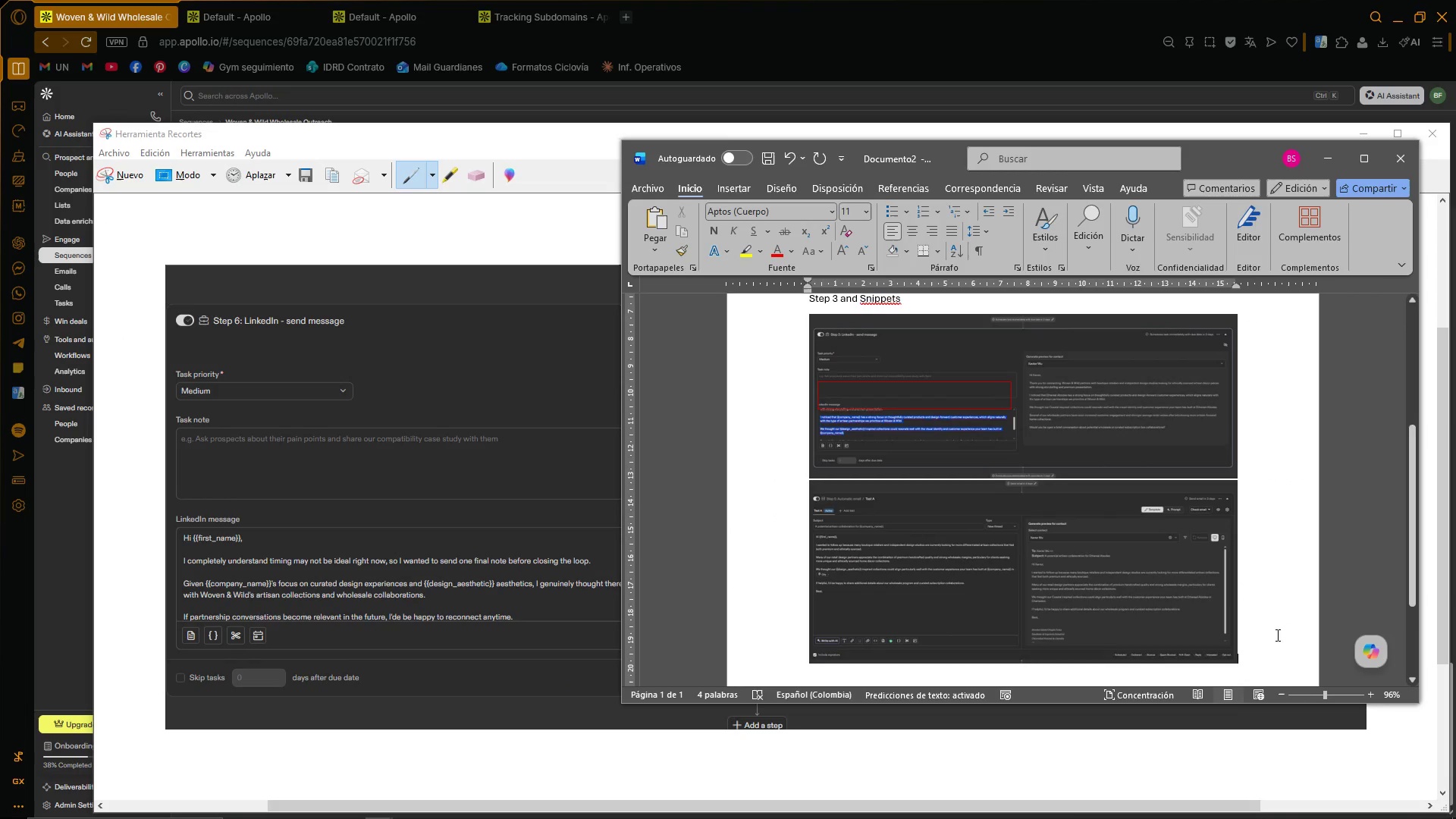 
key(Control+ControlLeft)
 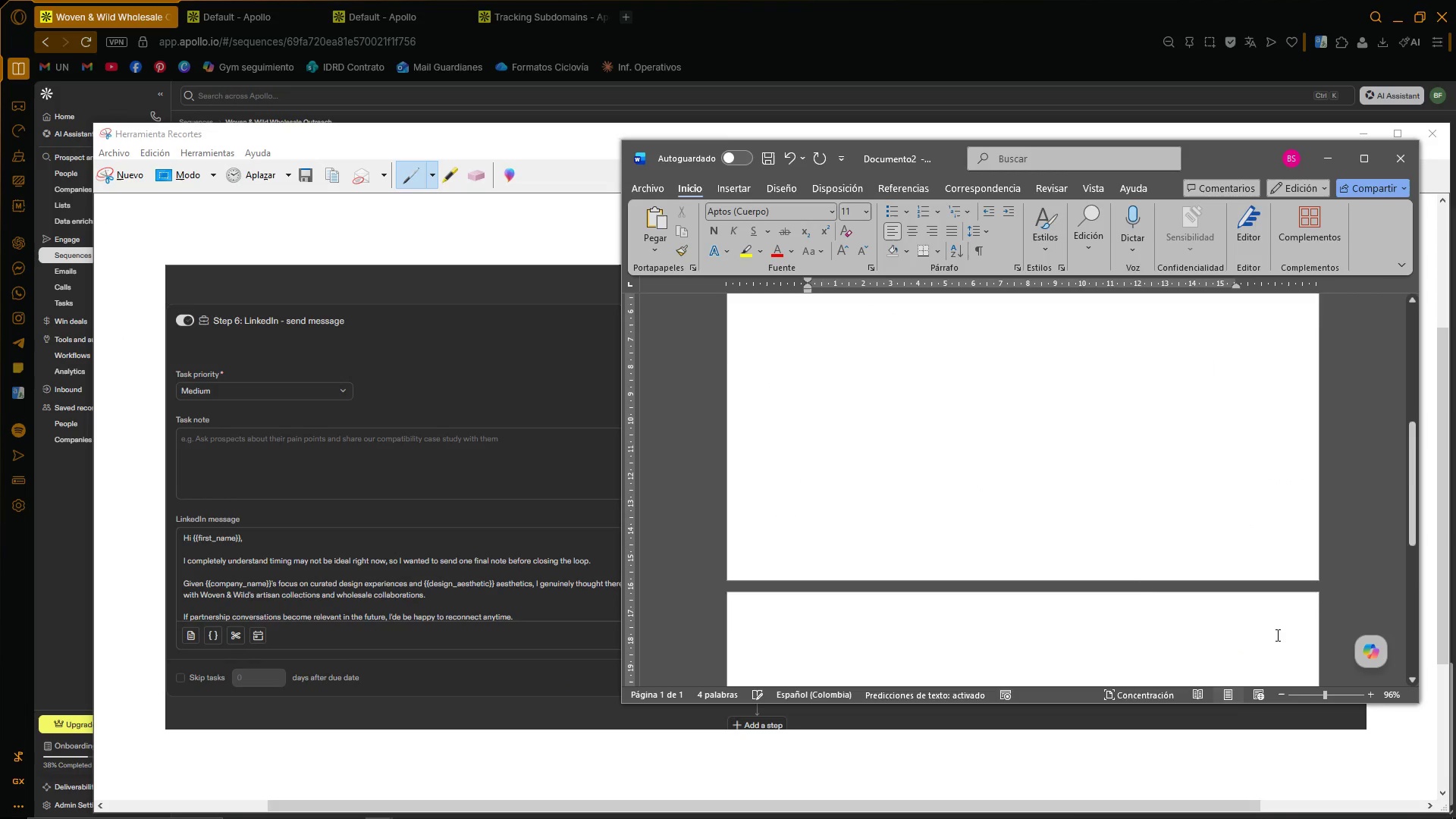 
key(Control+V)
 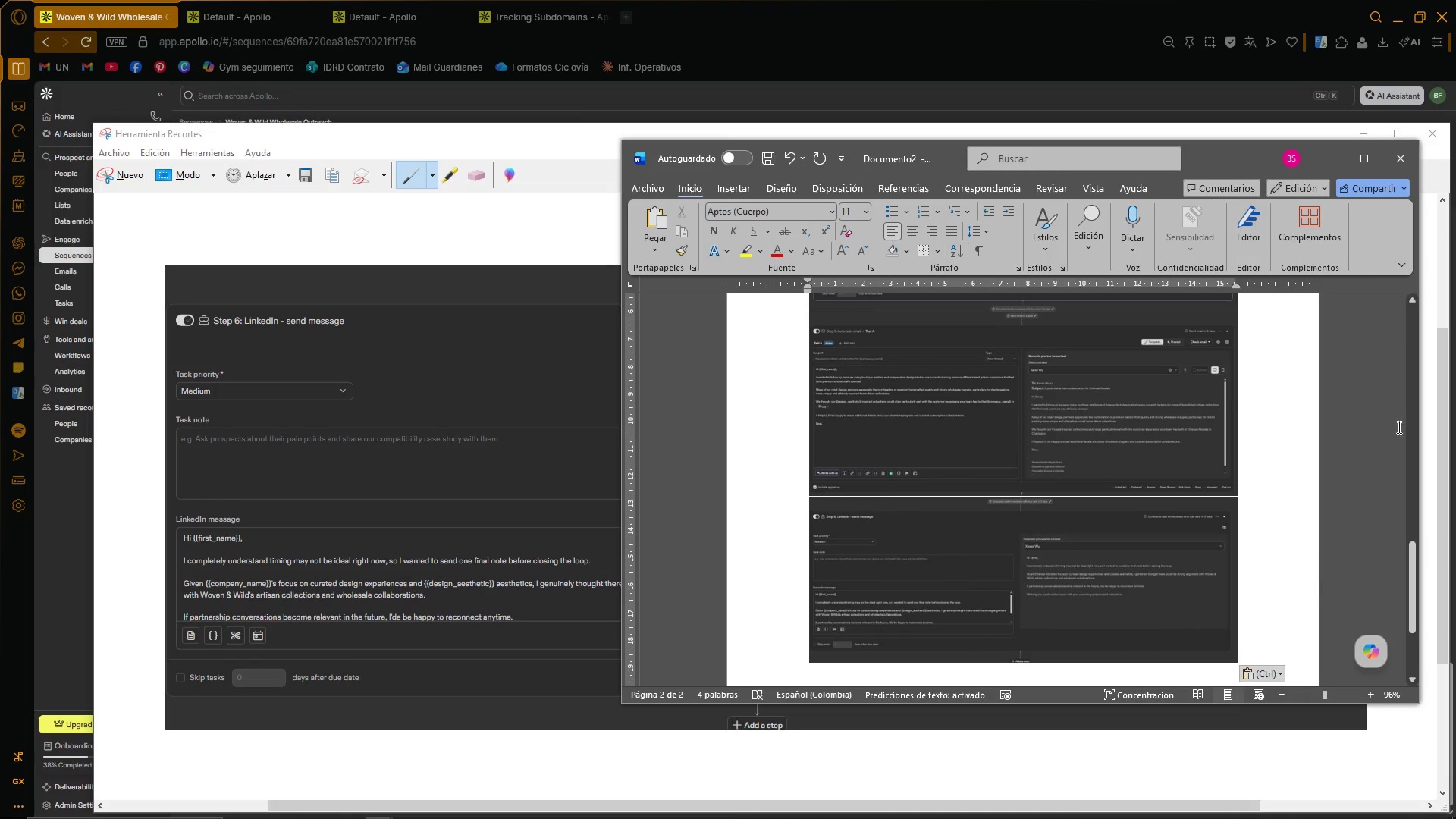 
left_click([1371, 152])
 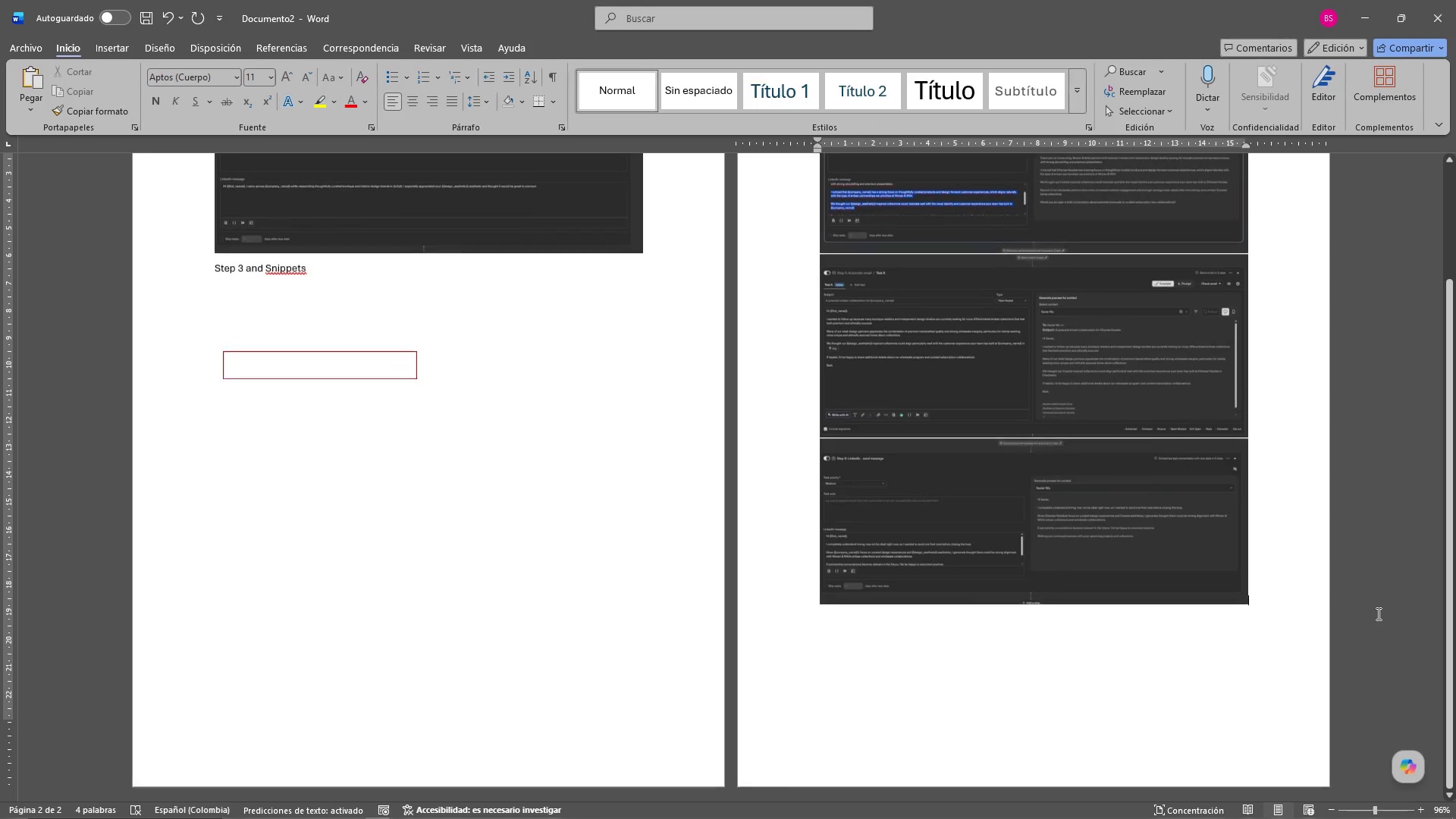 
scroll: coordinate [1296, 438], scroll_direction: up, amount: 11.0